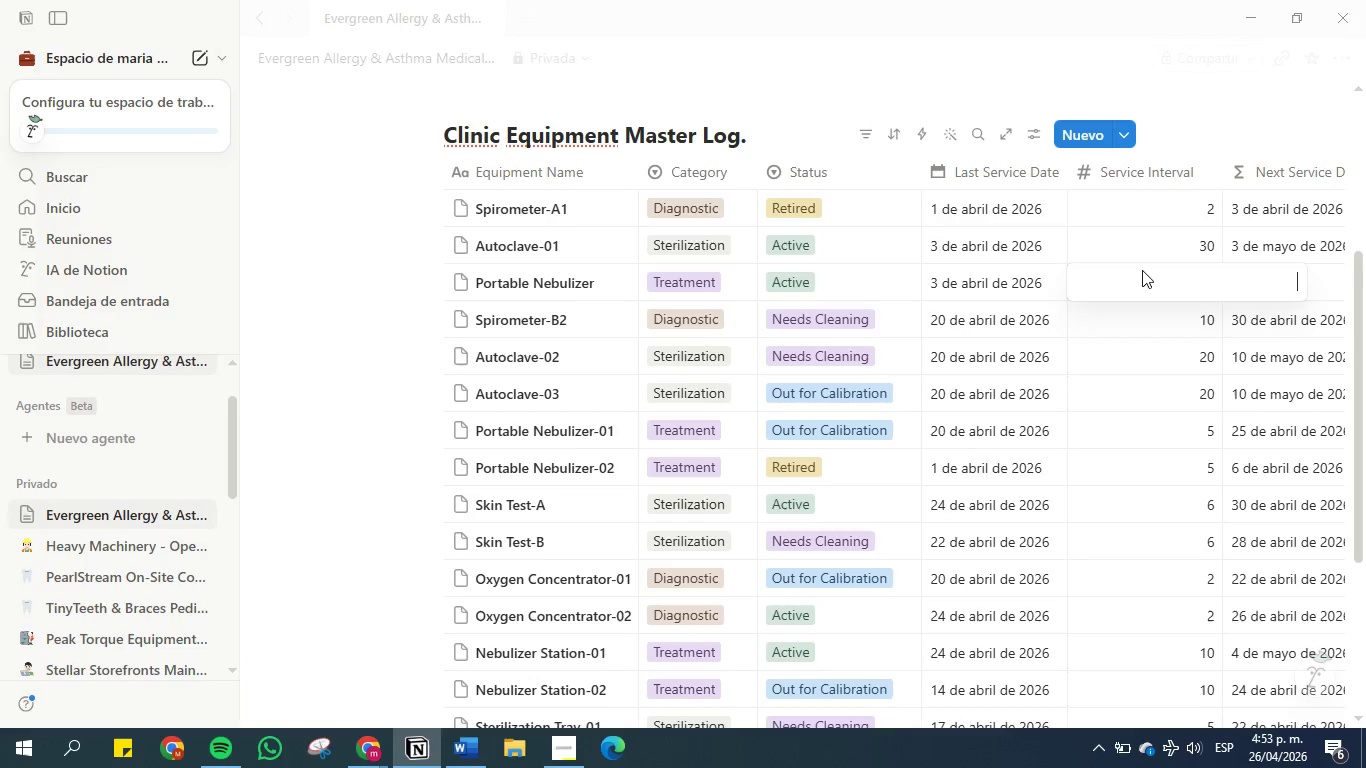 
key(5)
 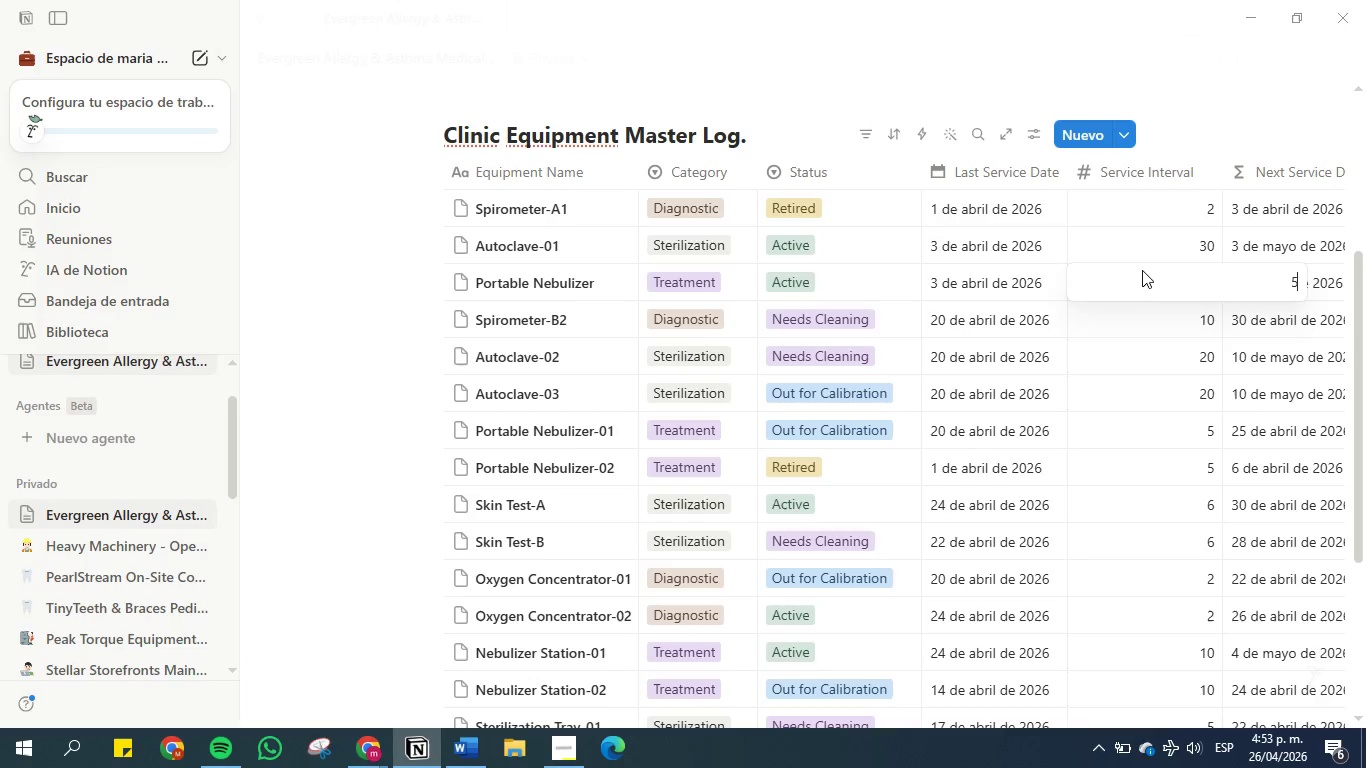 
key(Enter)
 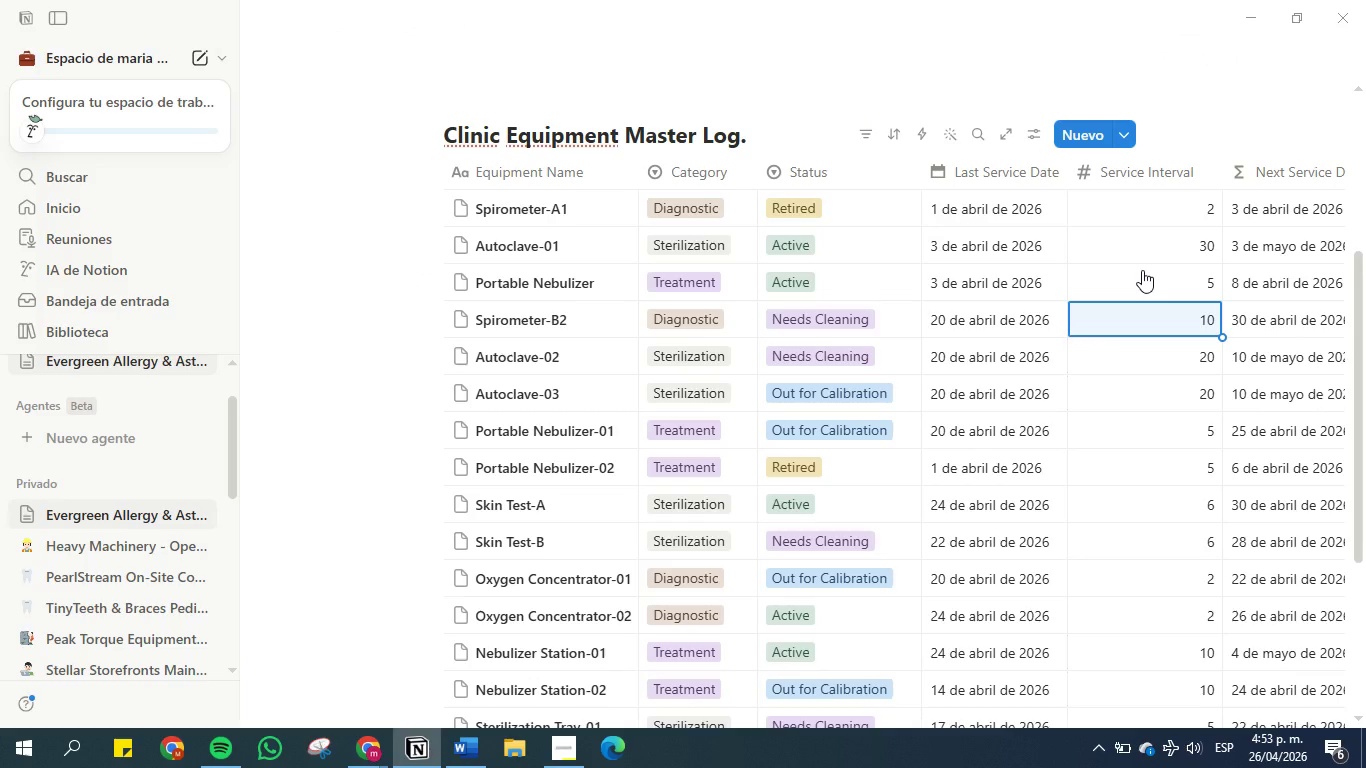 
key(ArrowUp)
 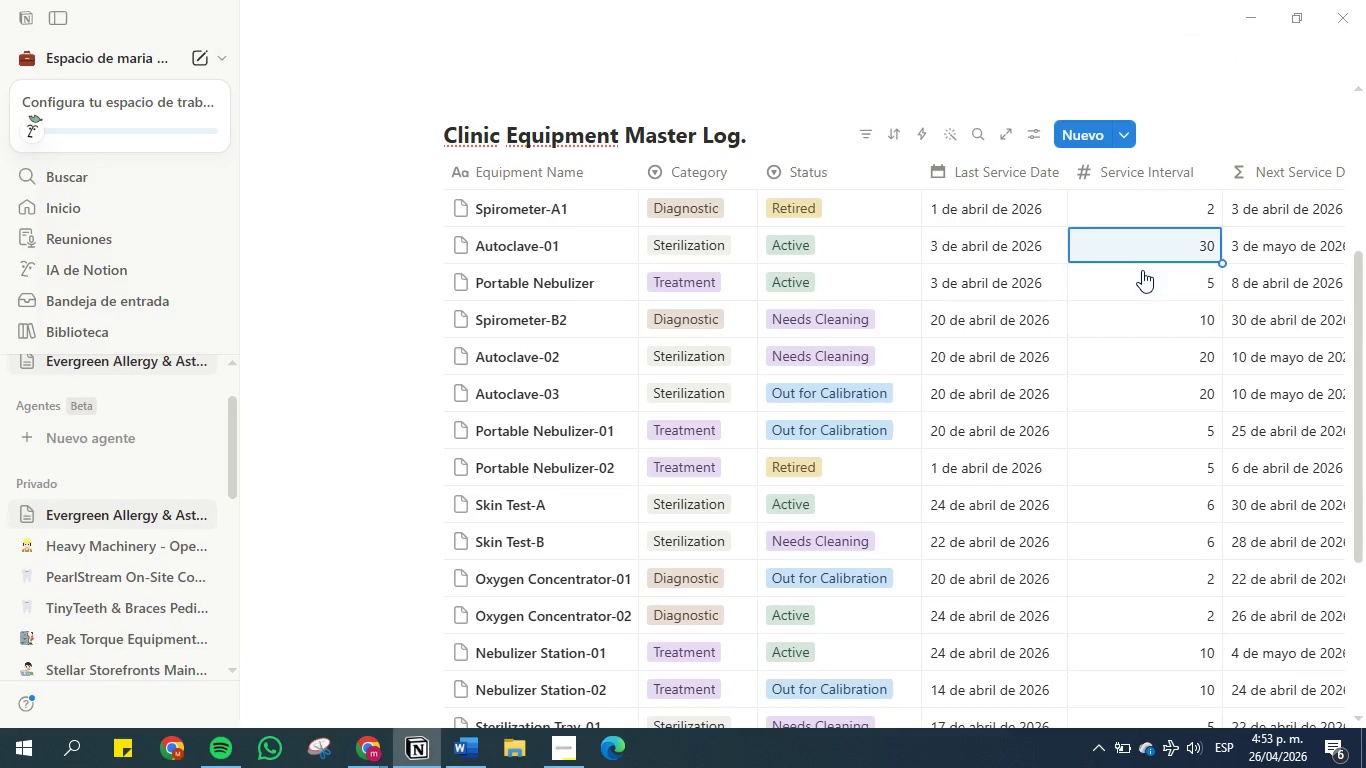 
key(ArrowUp)
 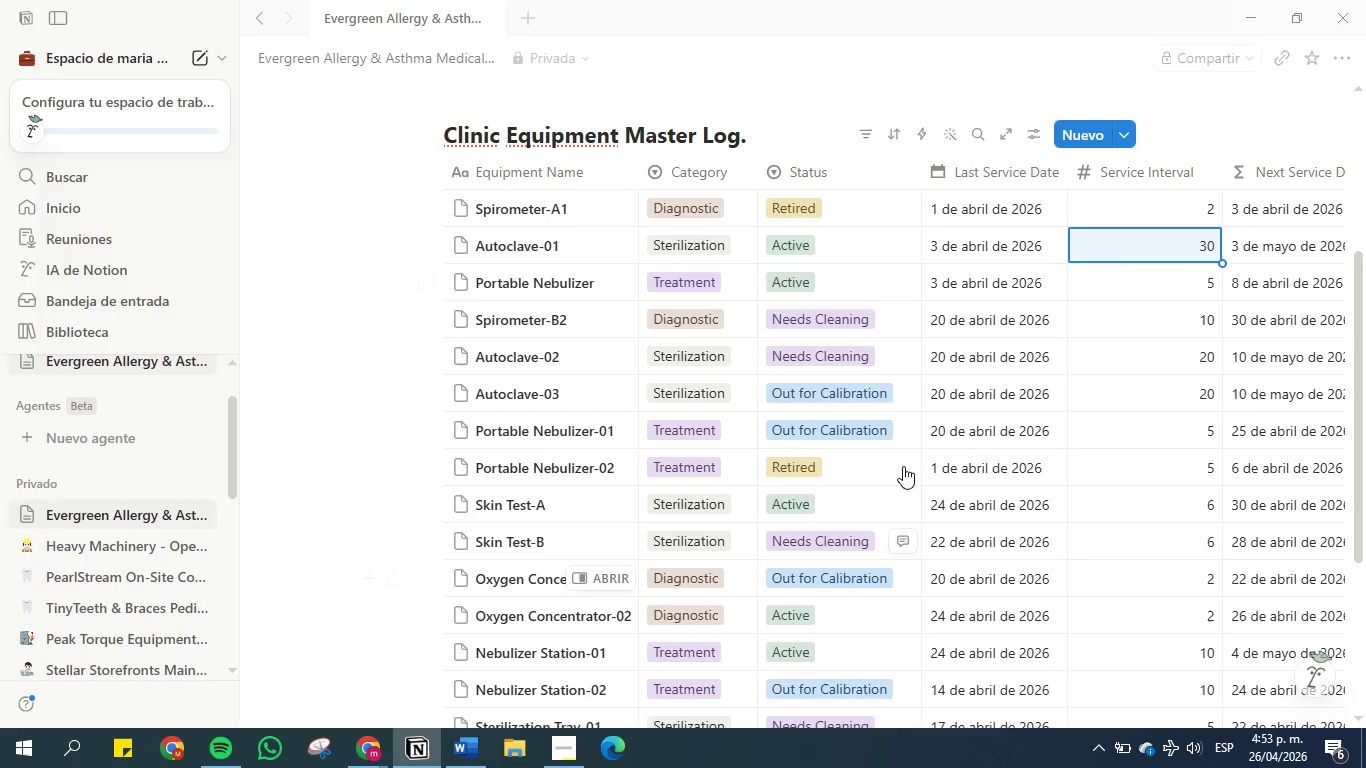 
wait(6.34)
 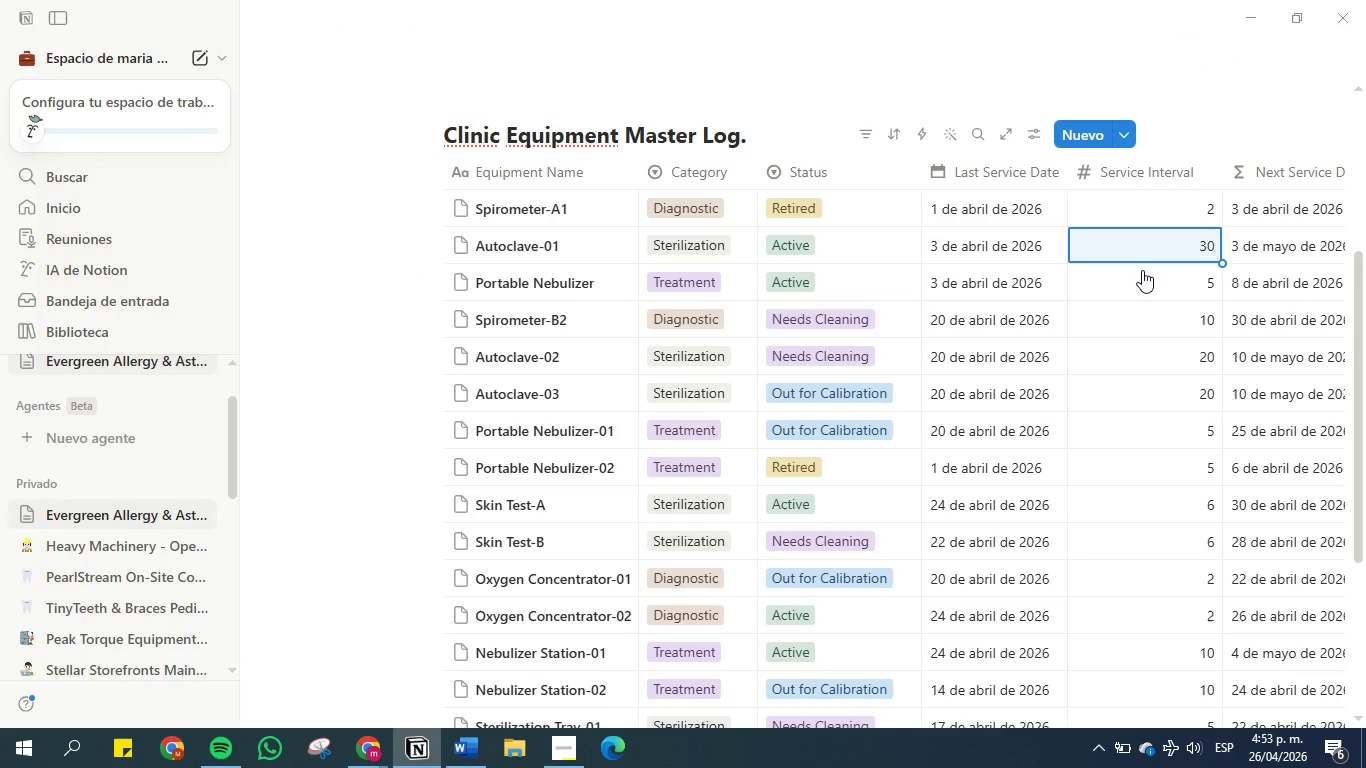 
left_click_drag(start_coordinate=[1221, 168], to_coordinate=[1200, 171])
 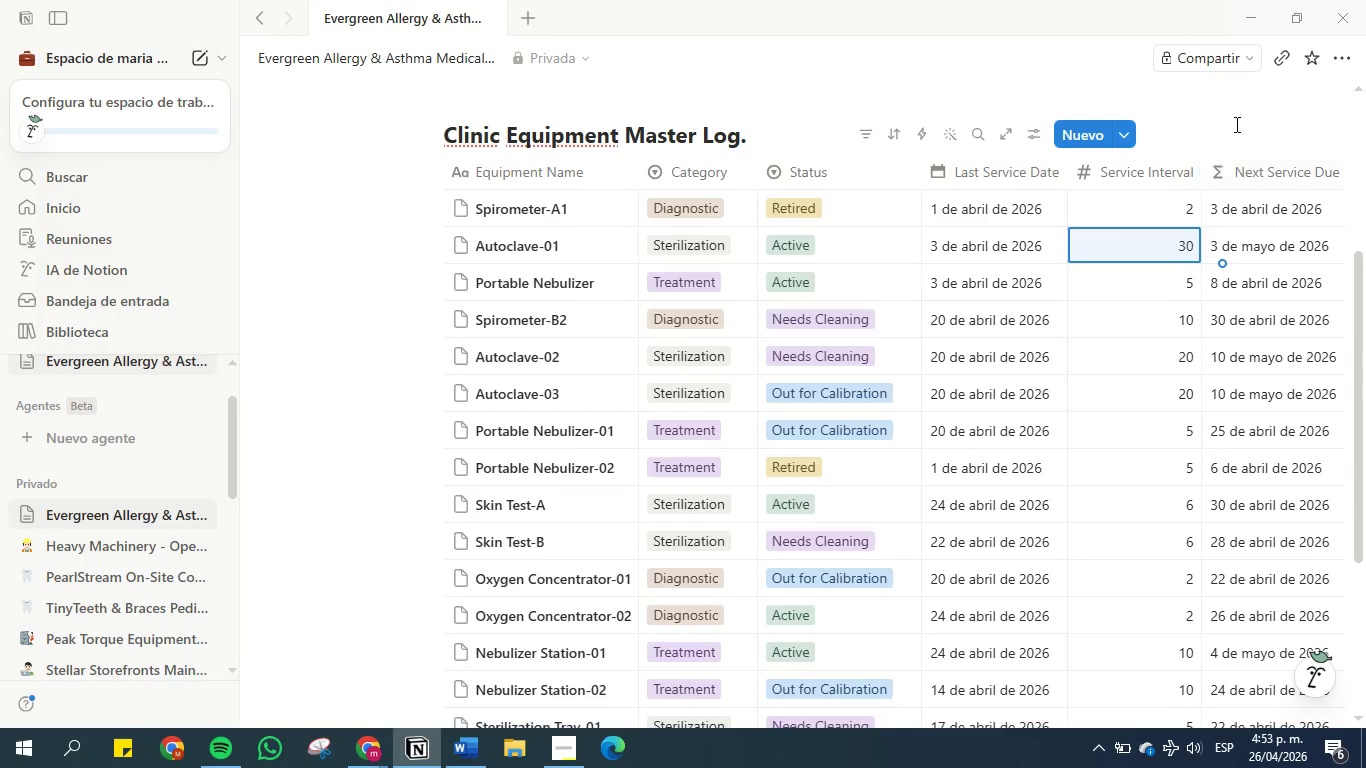 
left_click([1235, 124])
 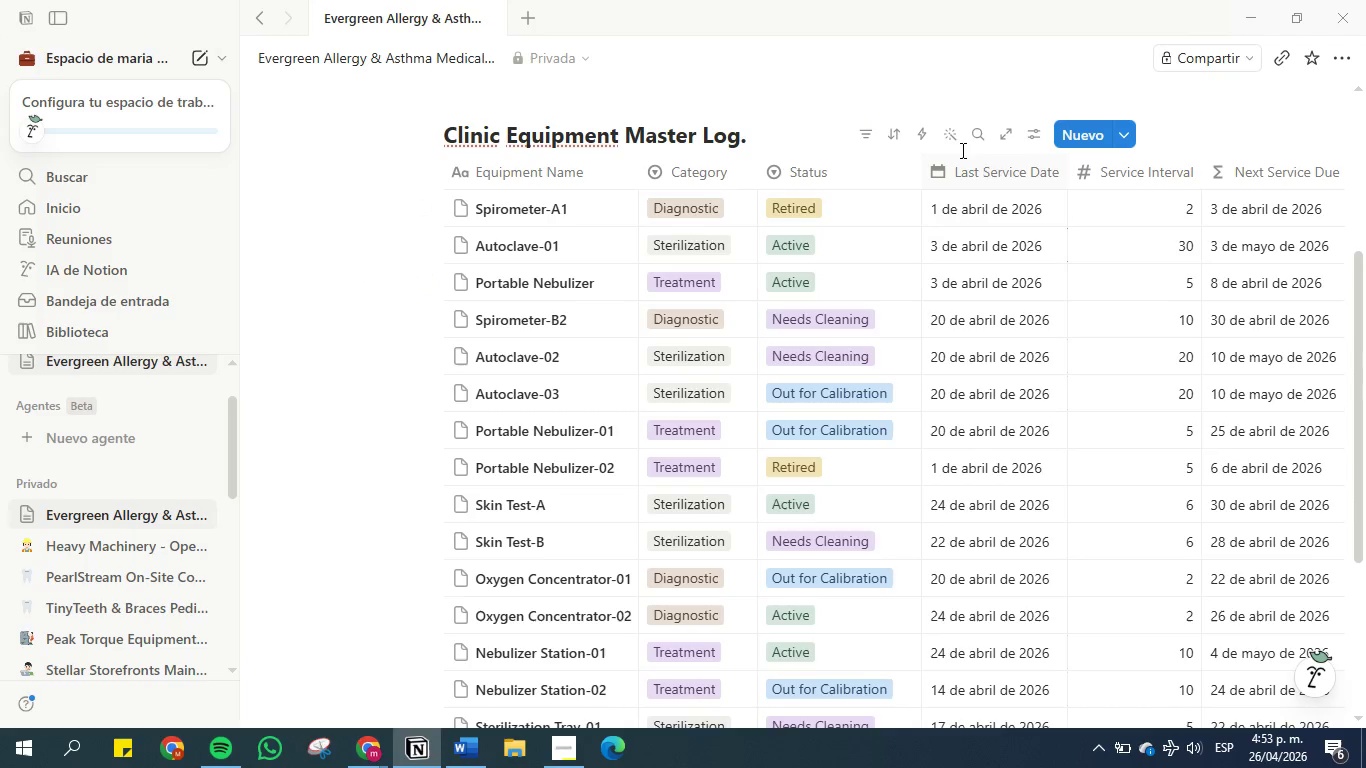 
left_click([1034, 131])
 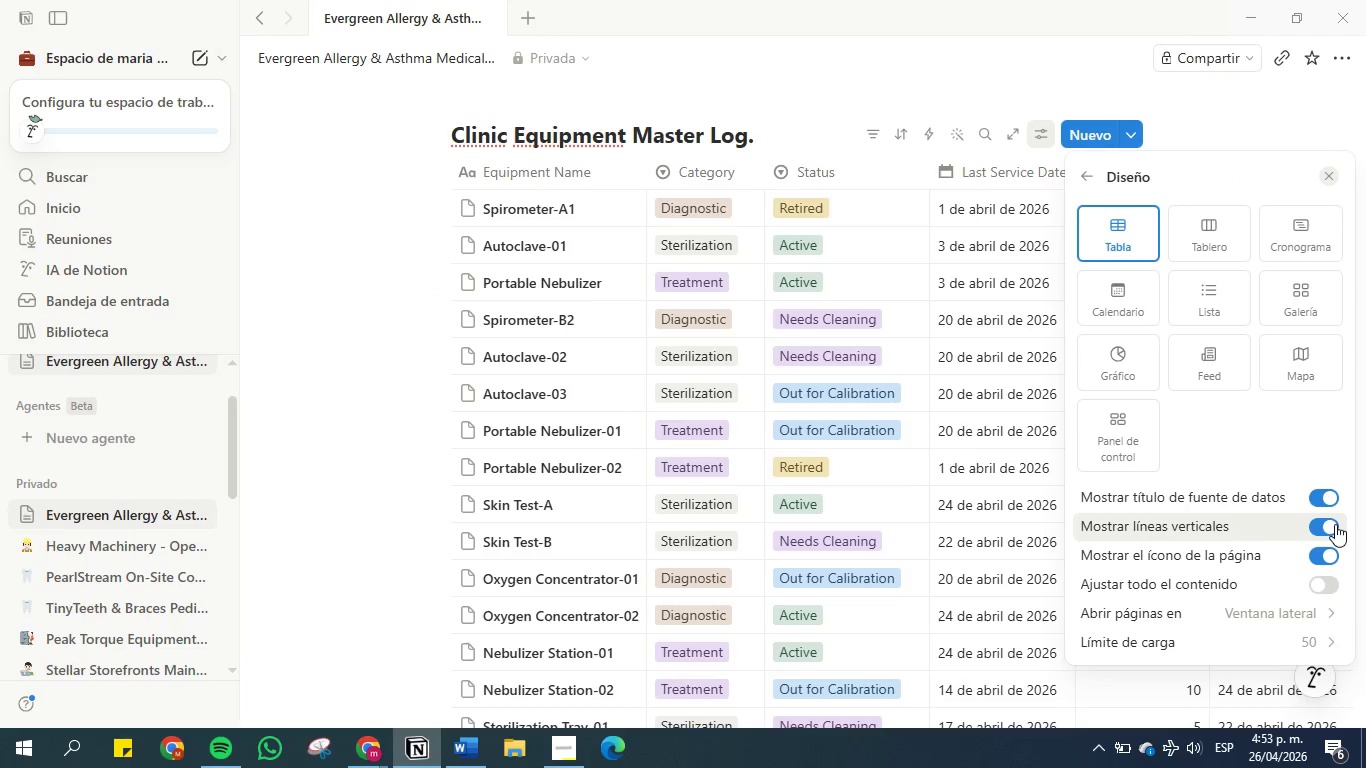 
left_click([1334, 556])
 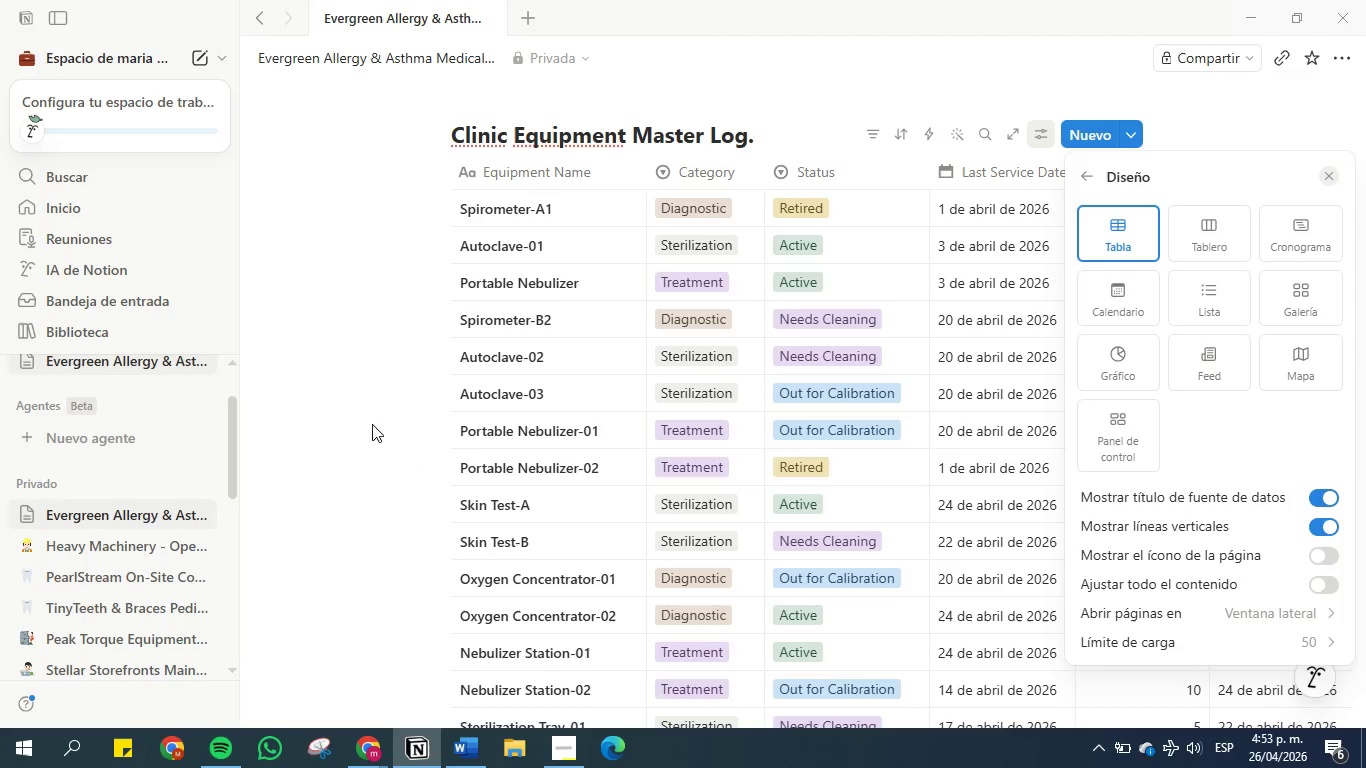 
left_click([327, 409])
 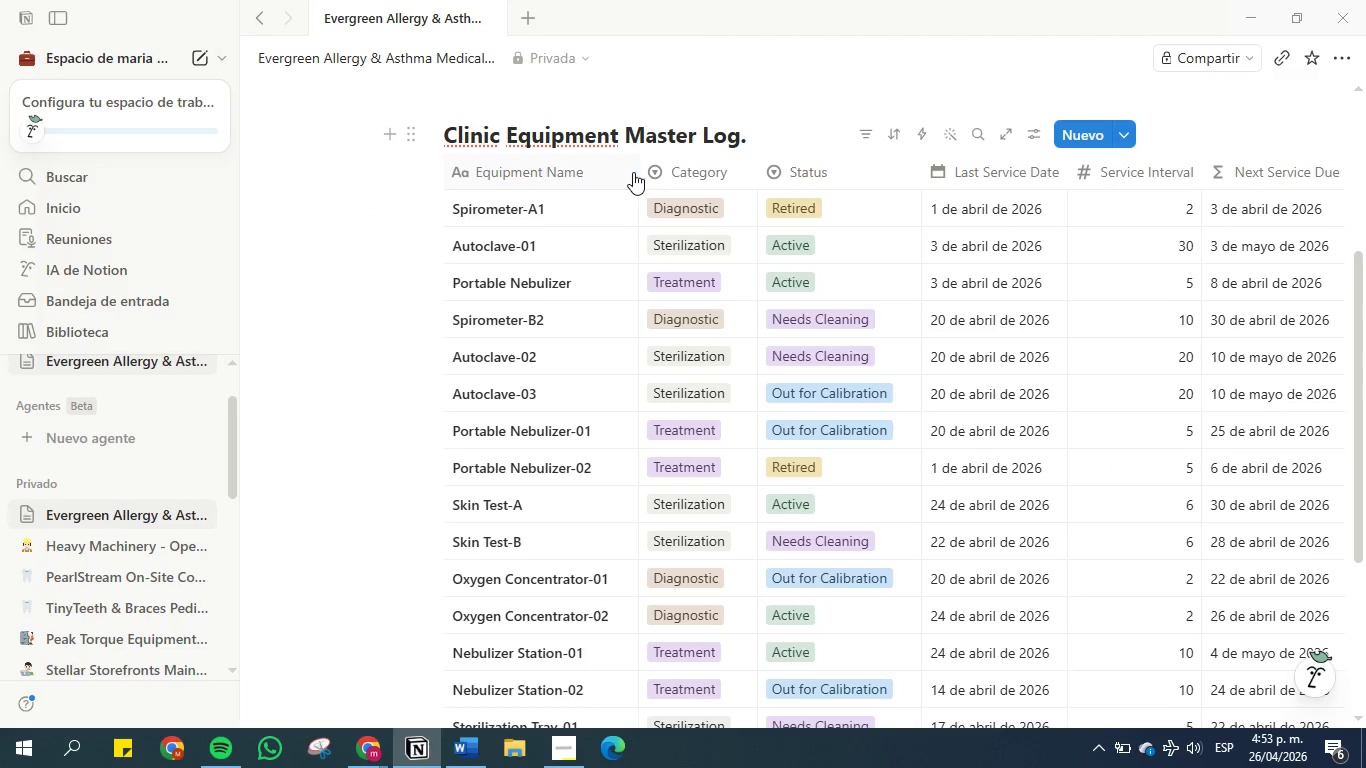 
left_click_drag(start_coordinate=[638, 172], to_coordinate=[621, 173])
 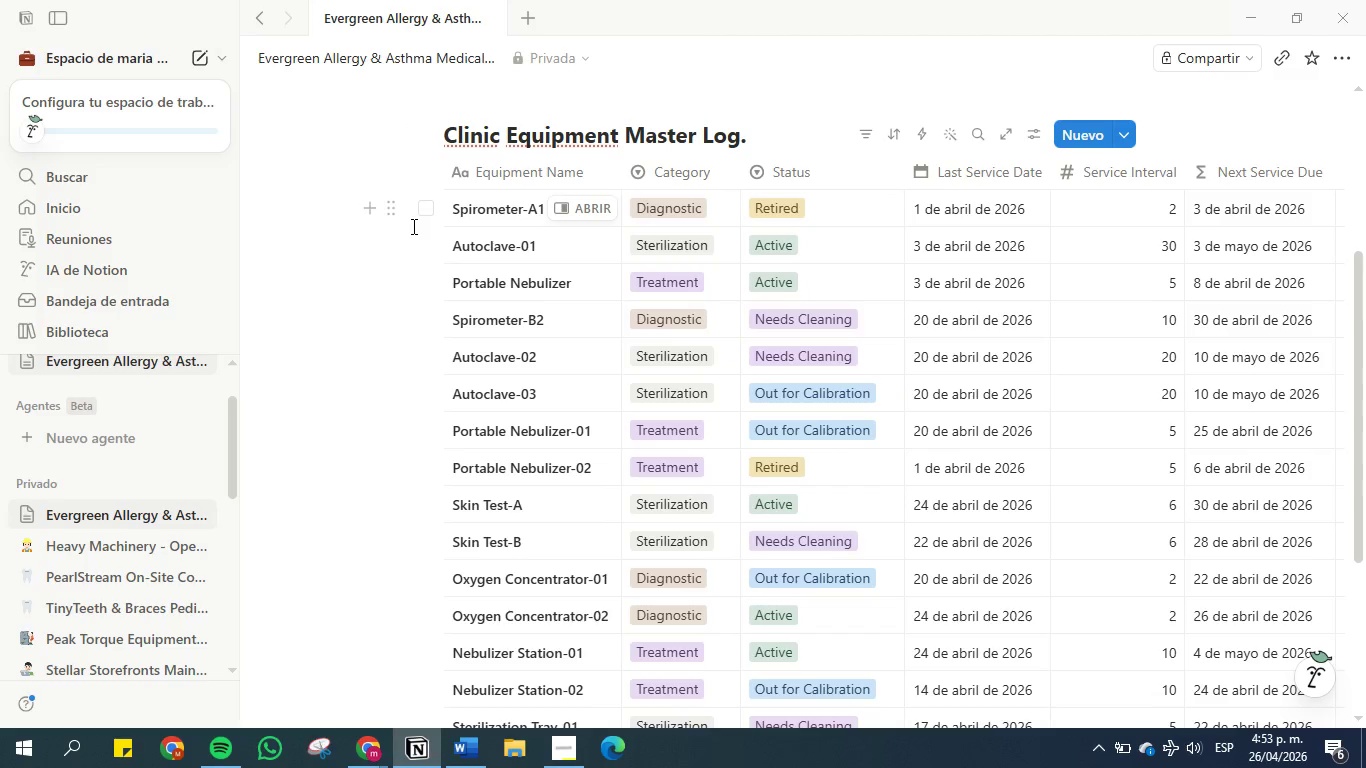 
left_click([373, 242])
 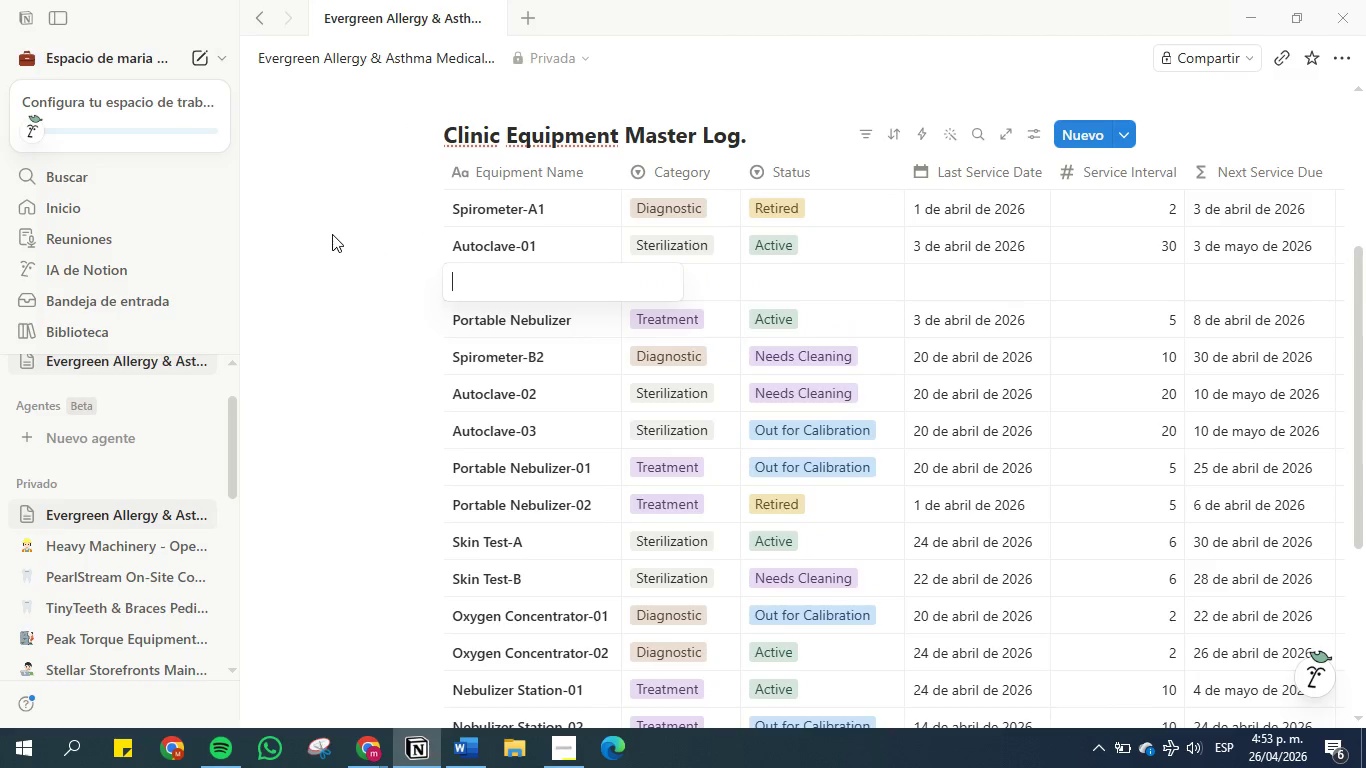 
left_click([332, 234])
 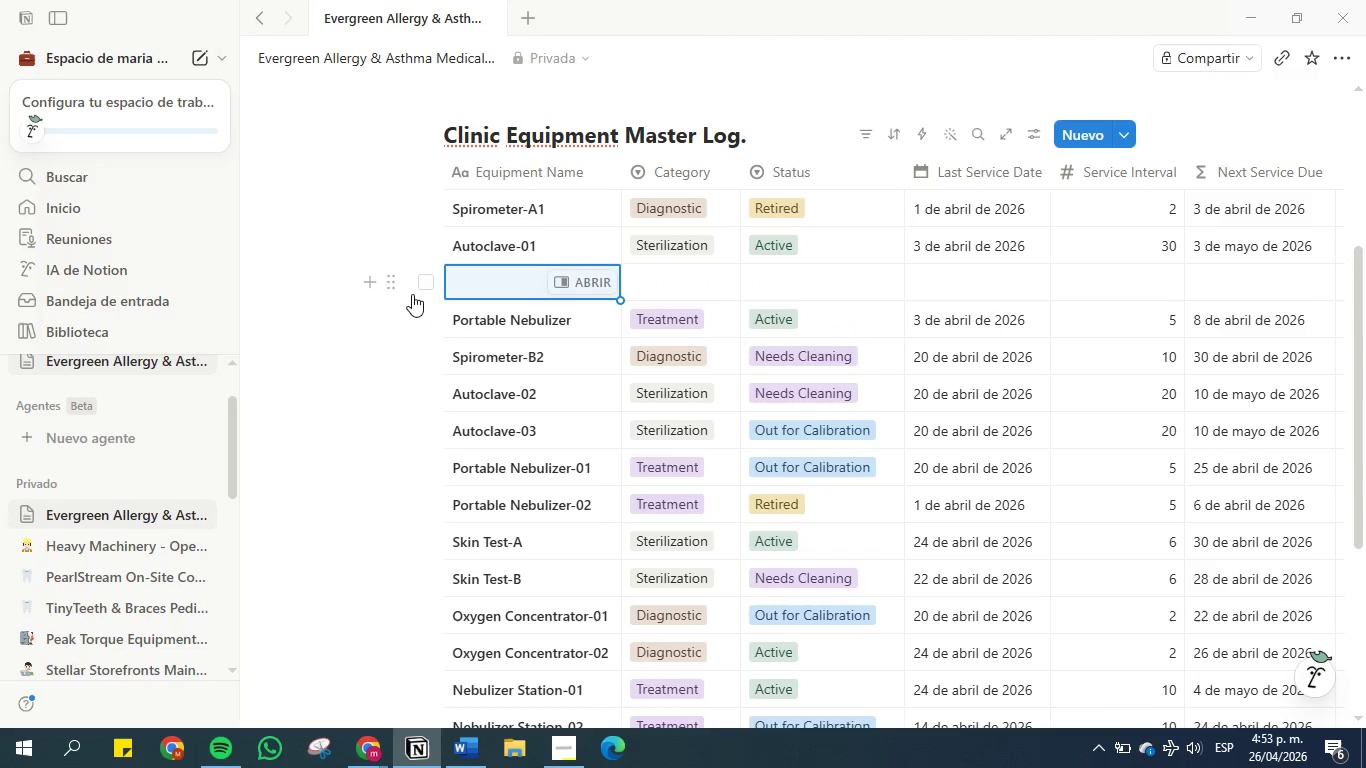 
key(Control+Z)
 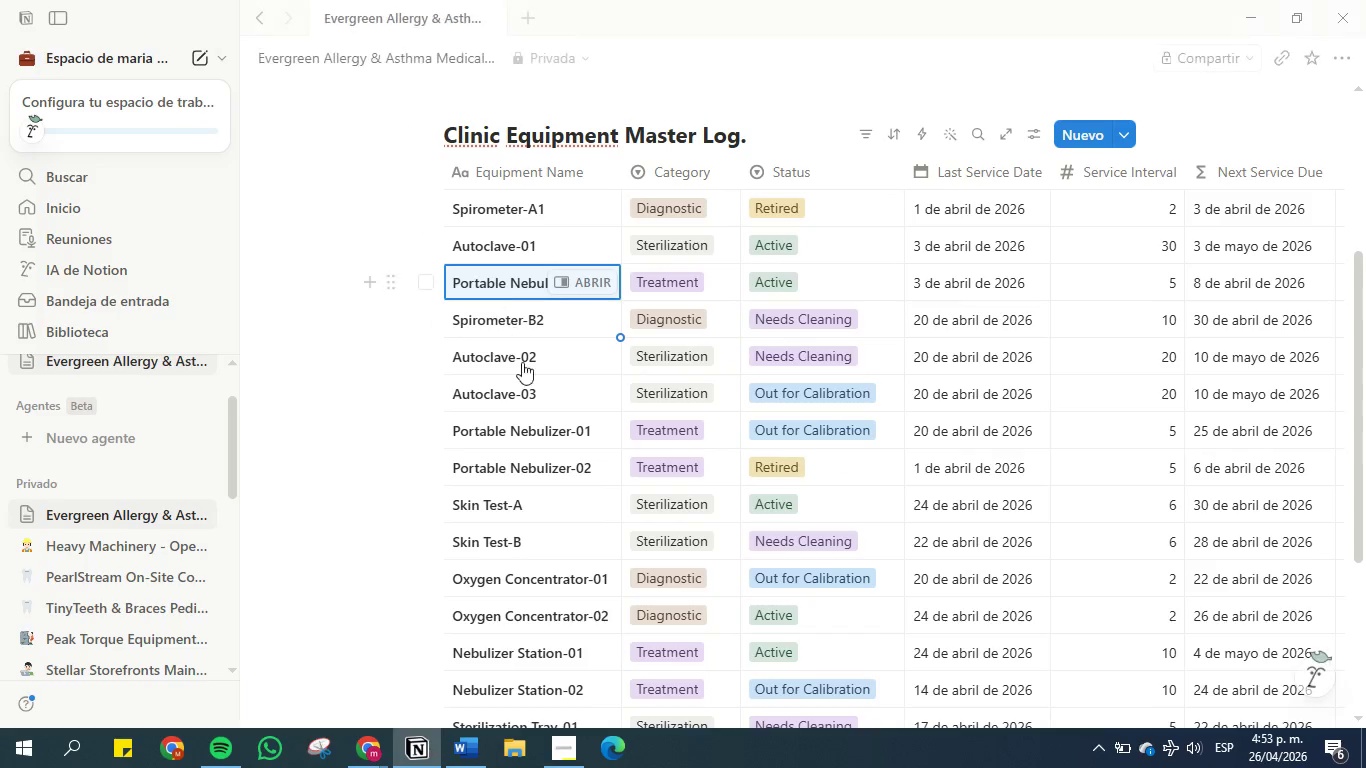 
scroll: coordinate [553, 402], scroll_direction: down, amount: 4.0
 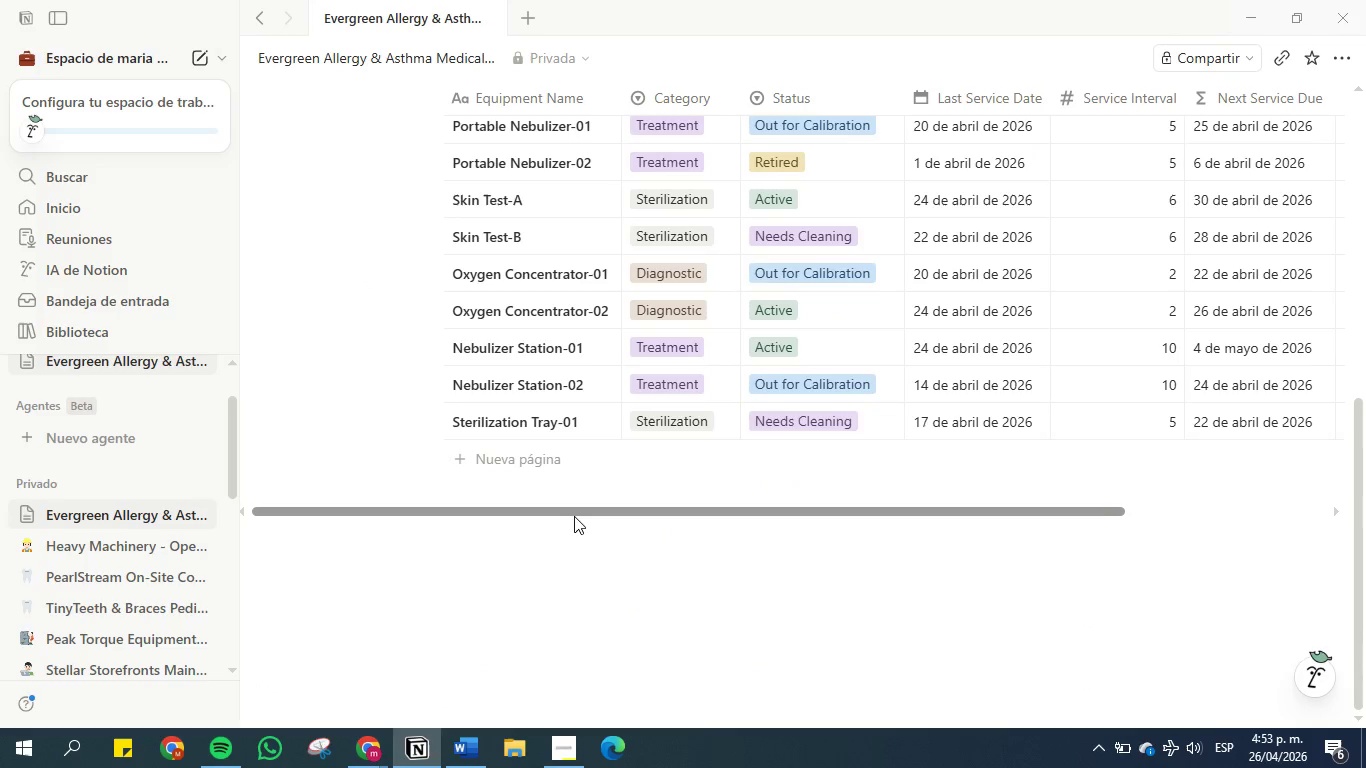 
left_click_drag(start_coordinate=[574, 516], to_coordinate=[536, 505])
 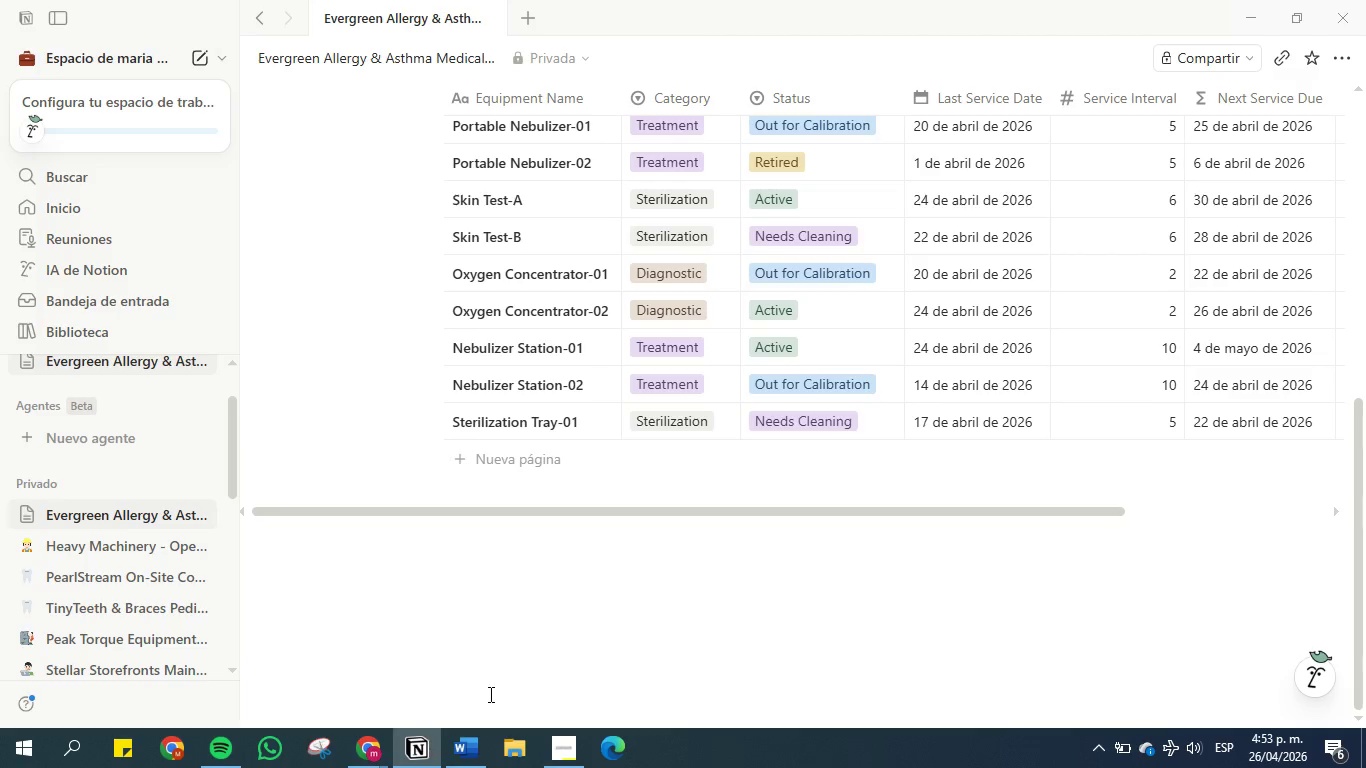 
left_click([471, 749])
 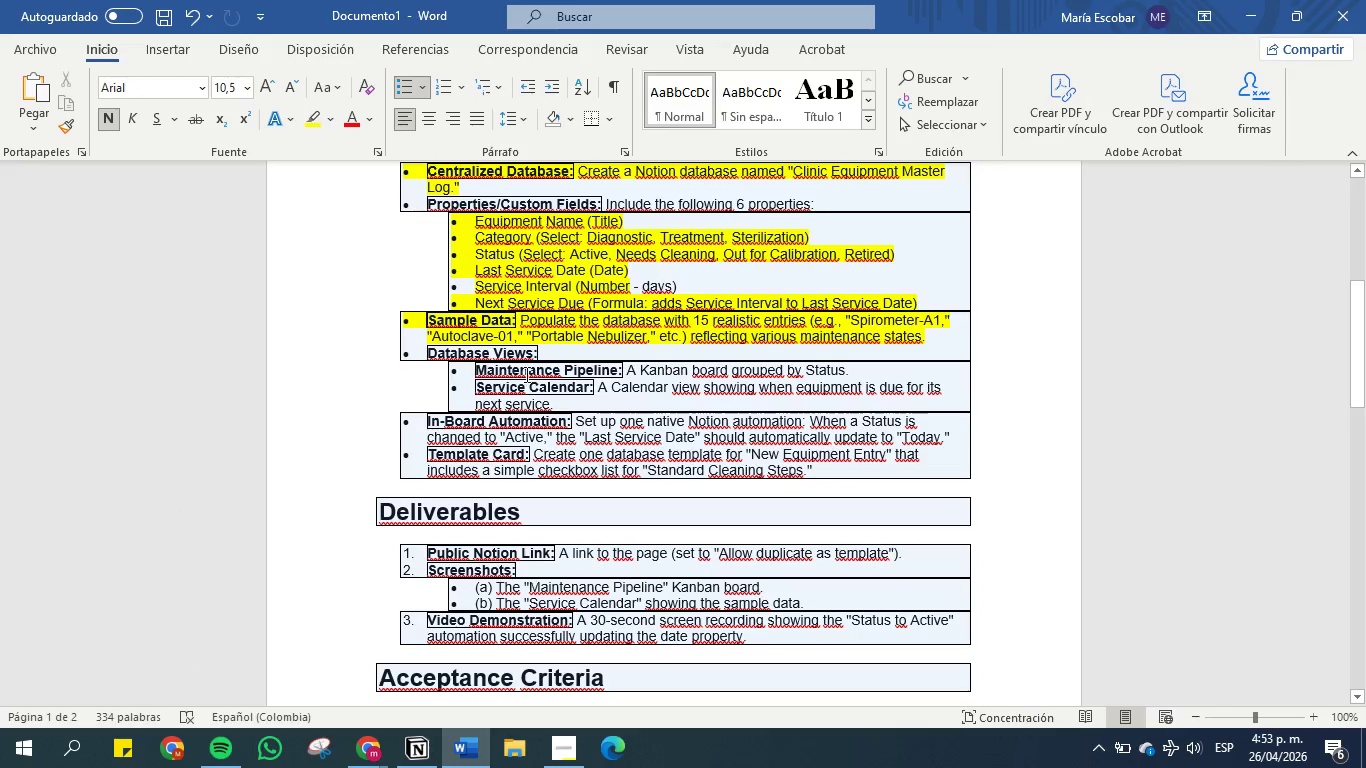 
left_click([566, 349])
 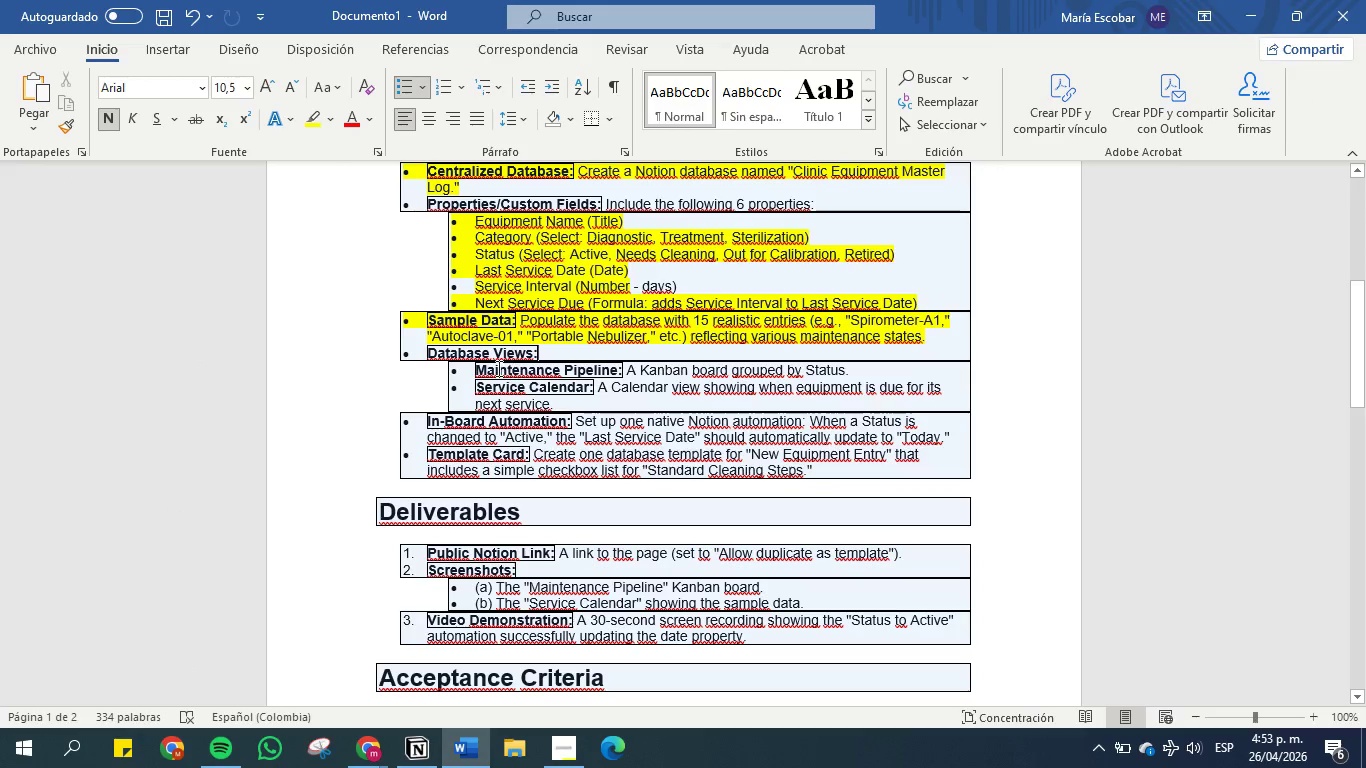 
left_click_drag(start_coordinate=[477, 372], to_coordinate=[610, 369])
 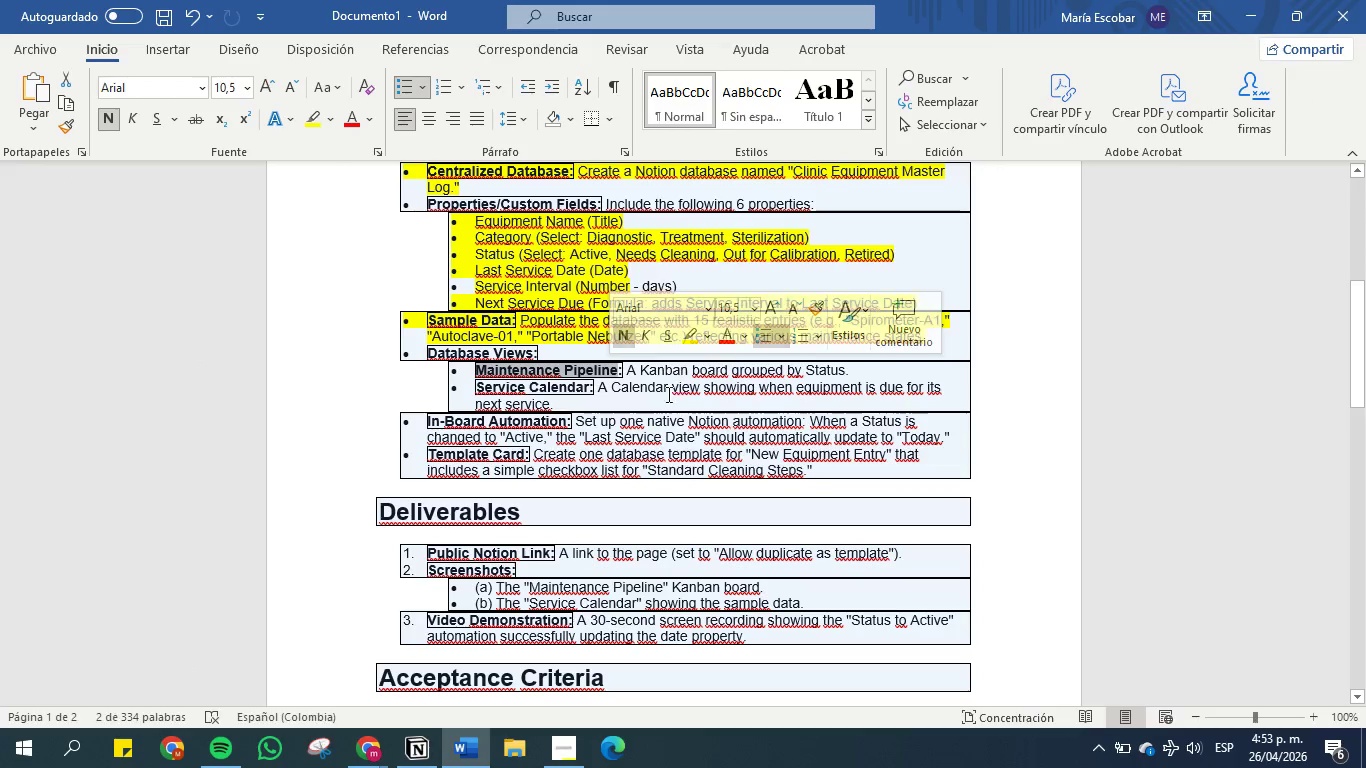 
key(Control+C)
 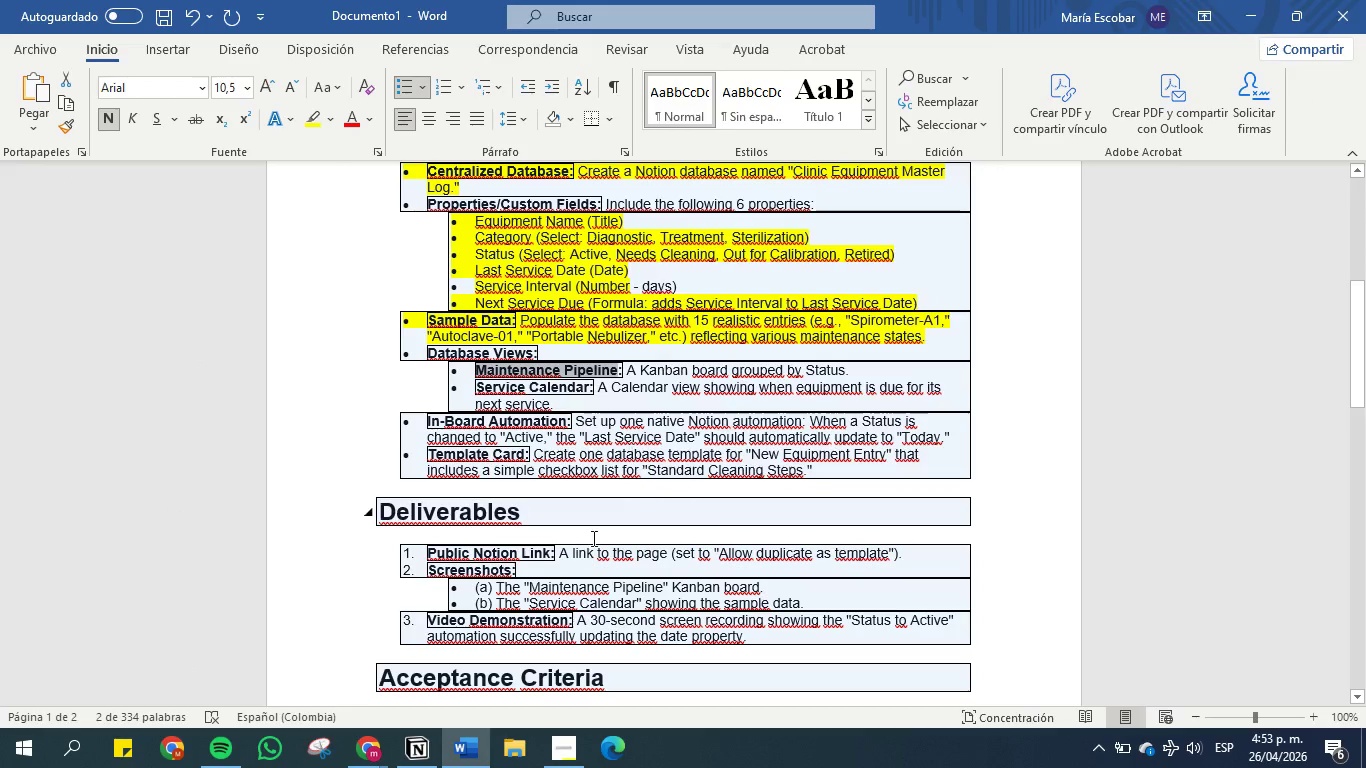 
left_click([560, 749])